 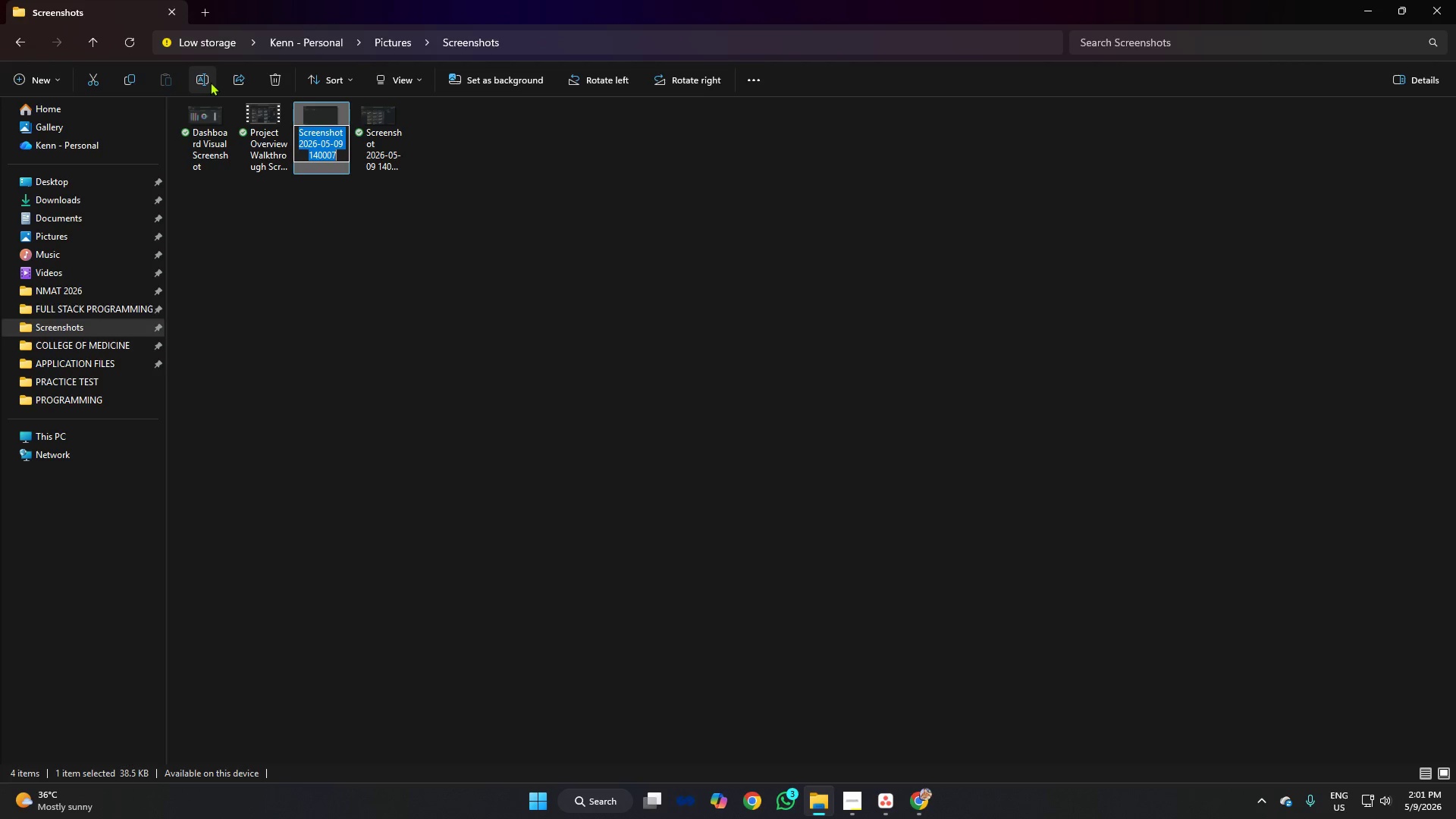 
type(Autrom)
key(Backspace)
key(Backspace)
key(Backspace)
key(Backspace)
type(tomation Logic Screenshot)
 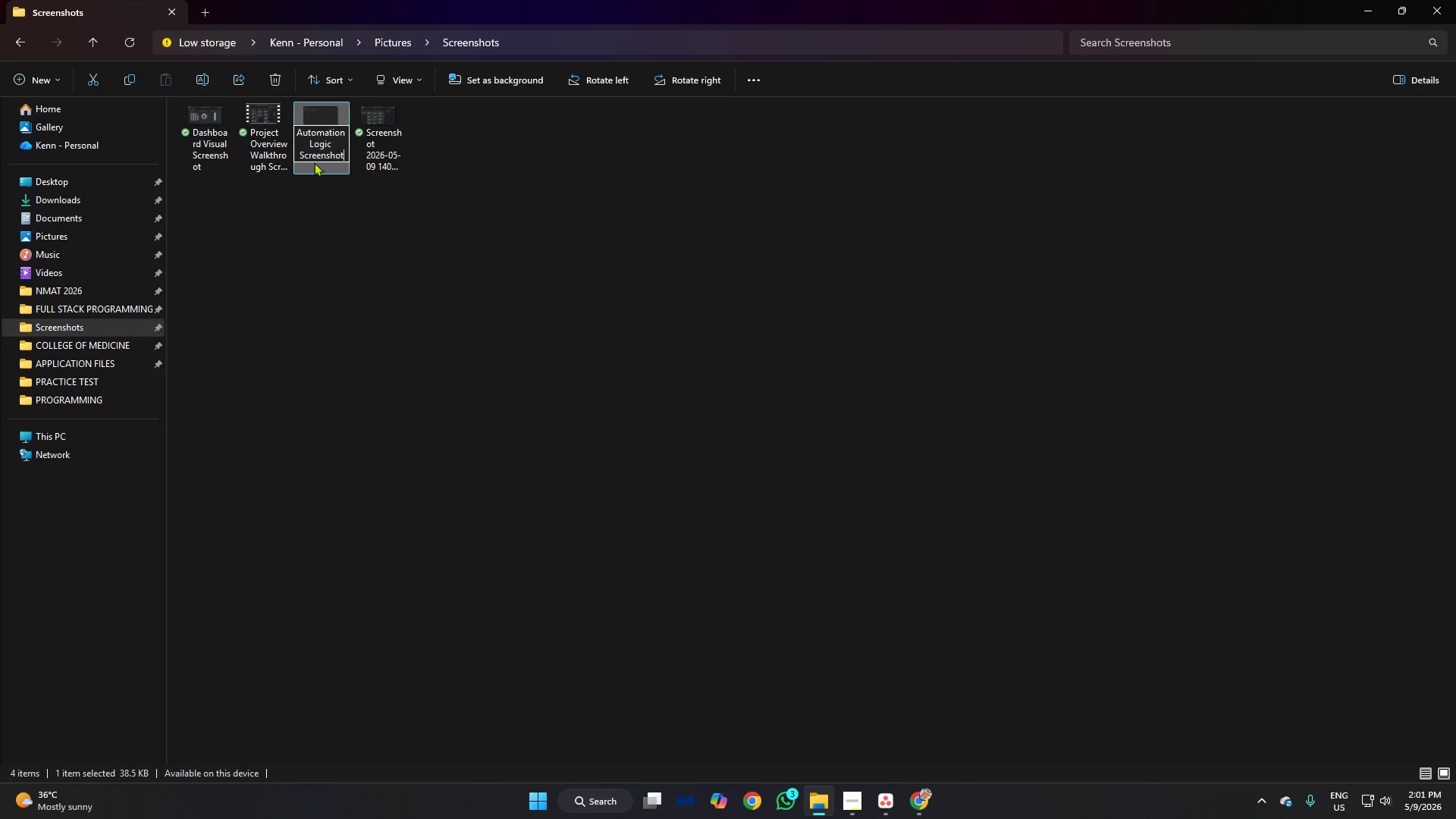 
left_click([388, 244])
 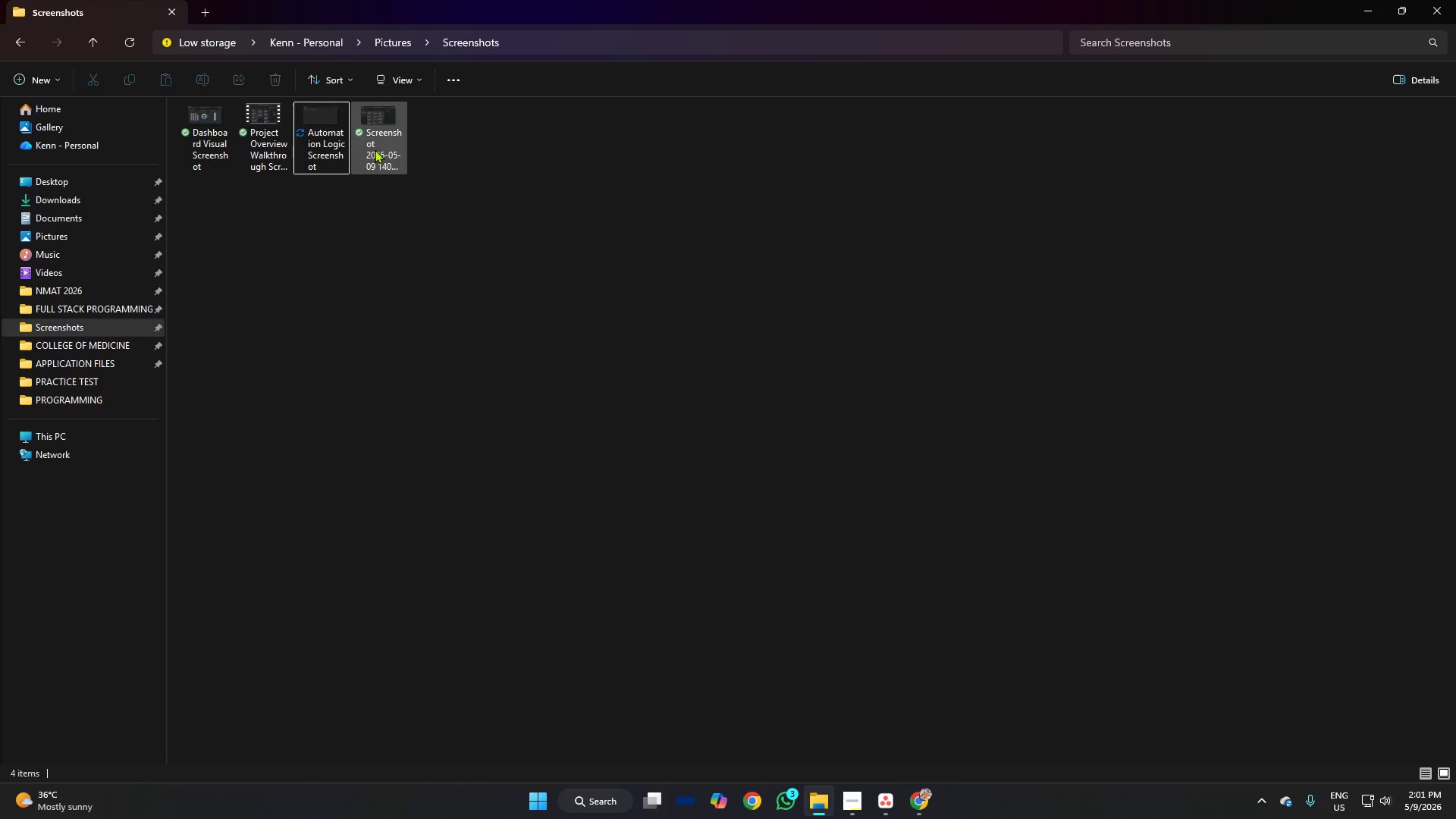 
left_click([375, 149])
 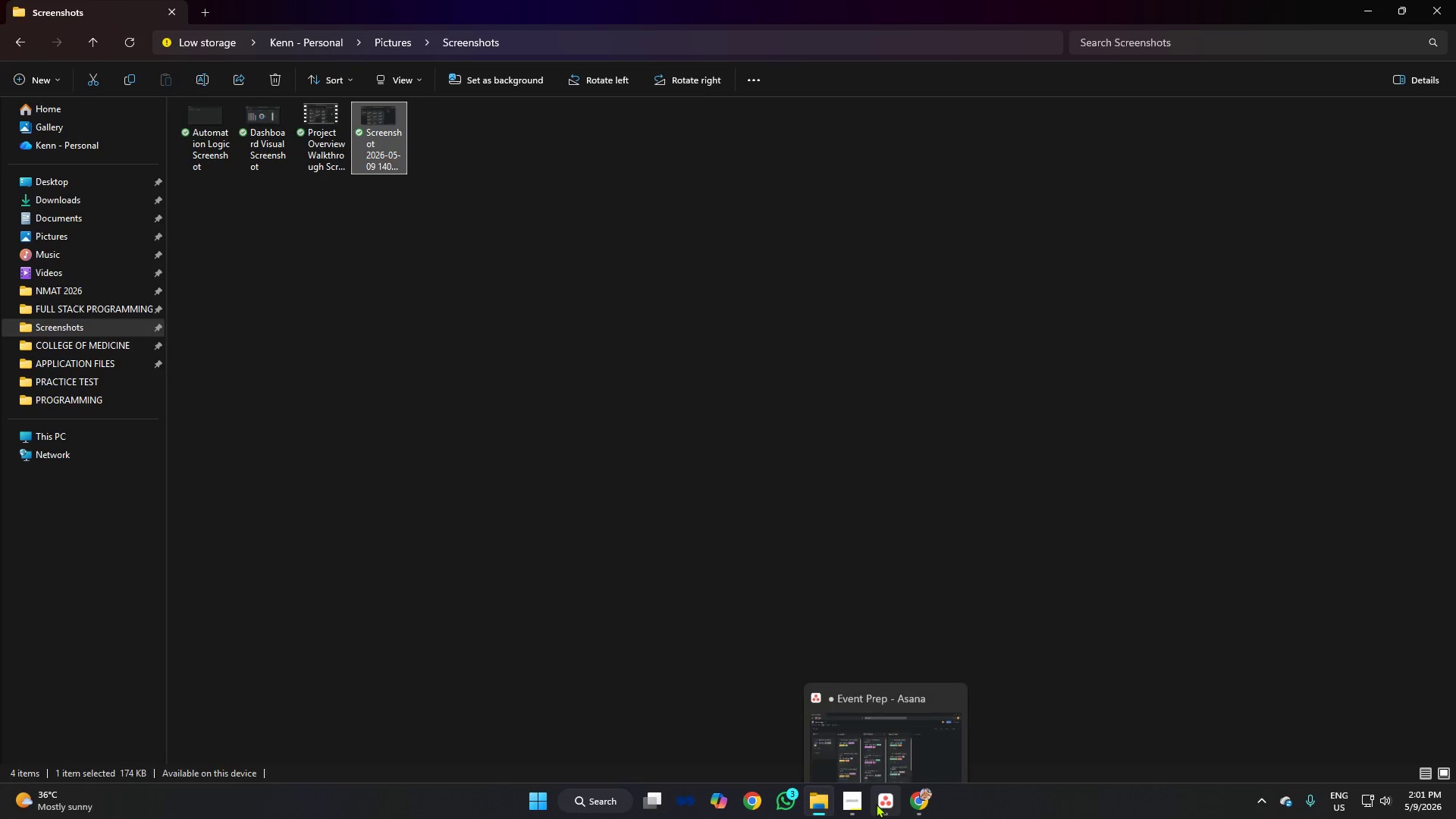 
left_click([854, 801])